 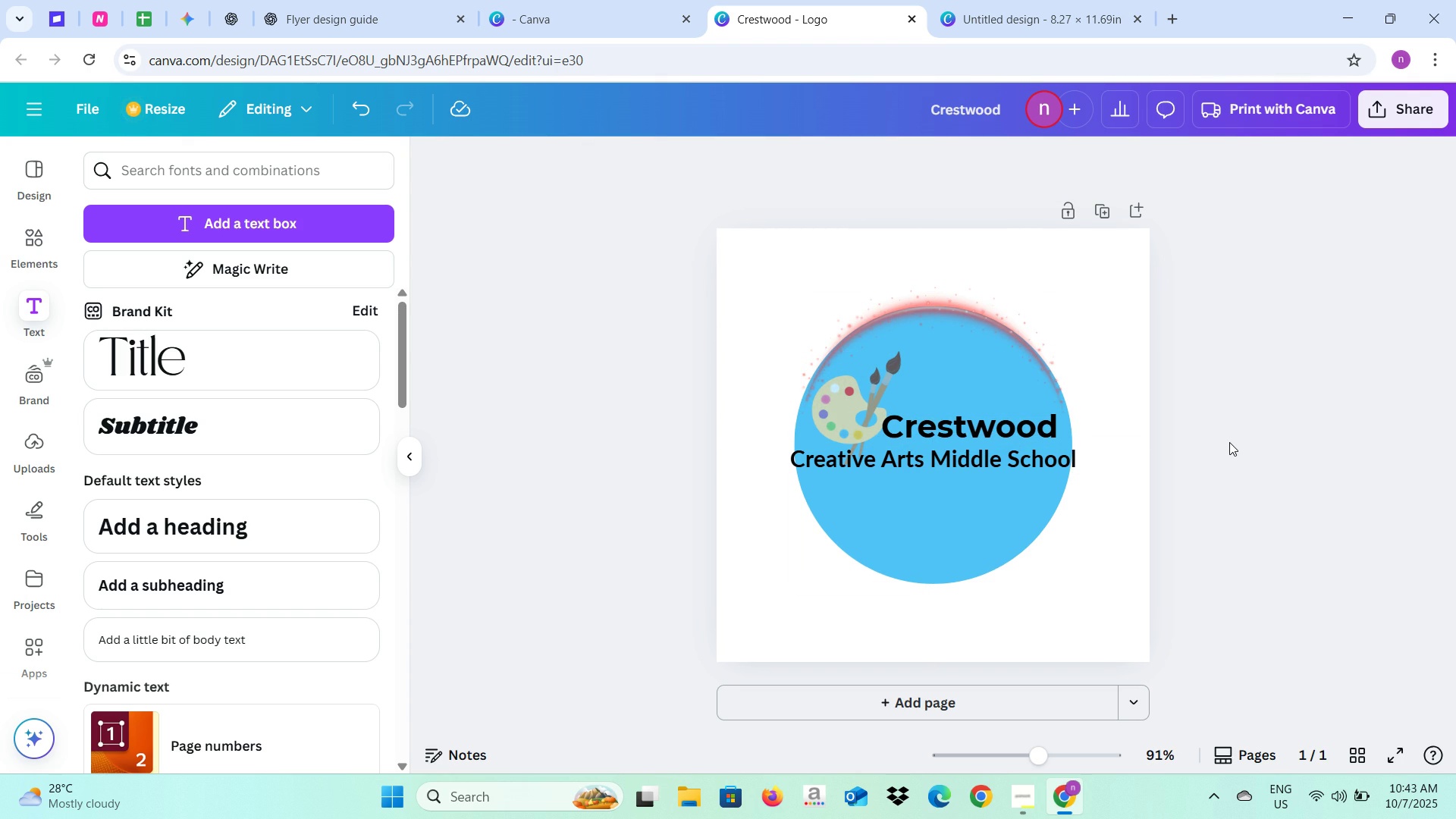 
left_click([981, 451])
 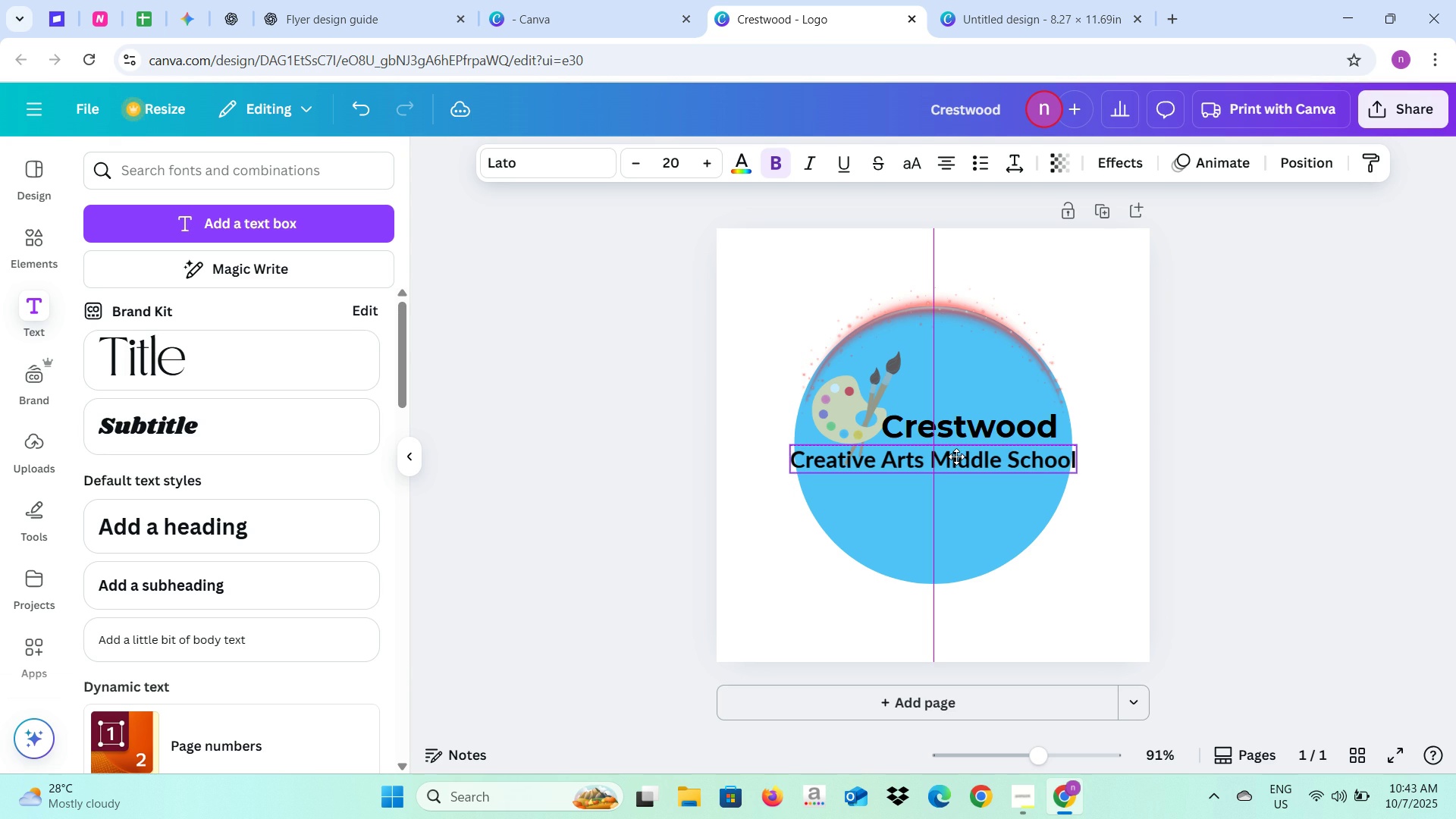 
left_click([956, 457])
 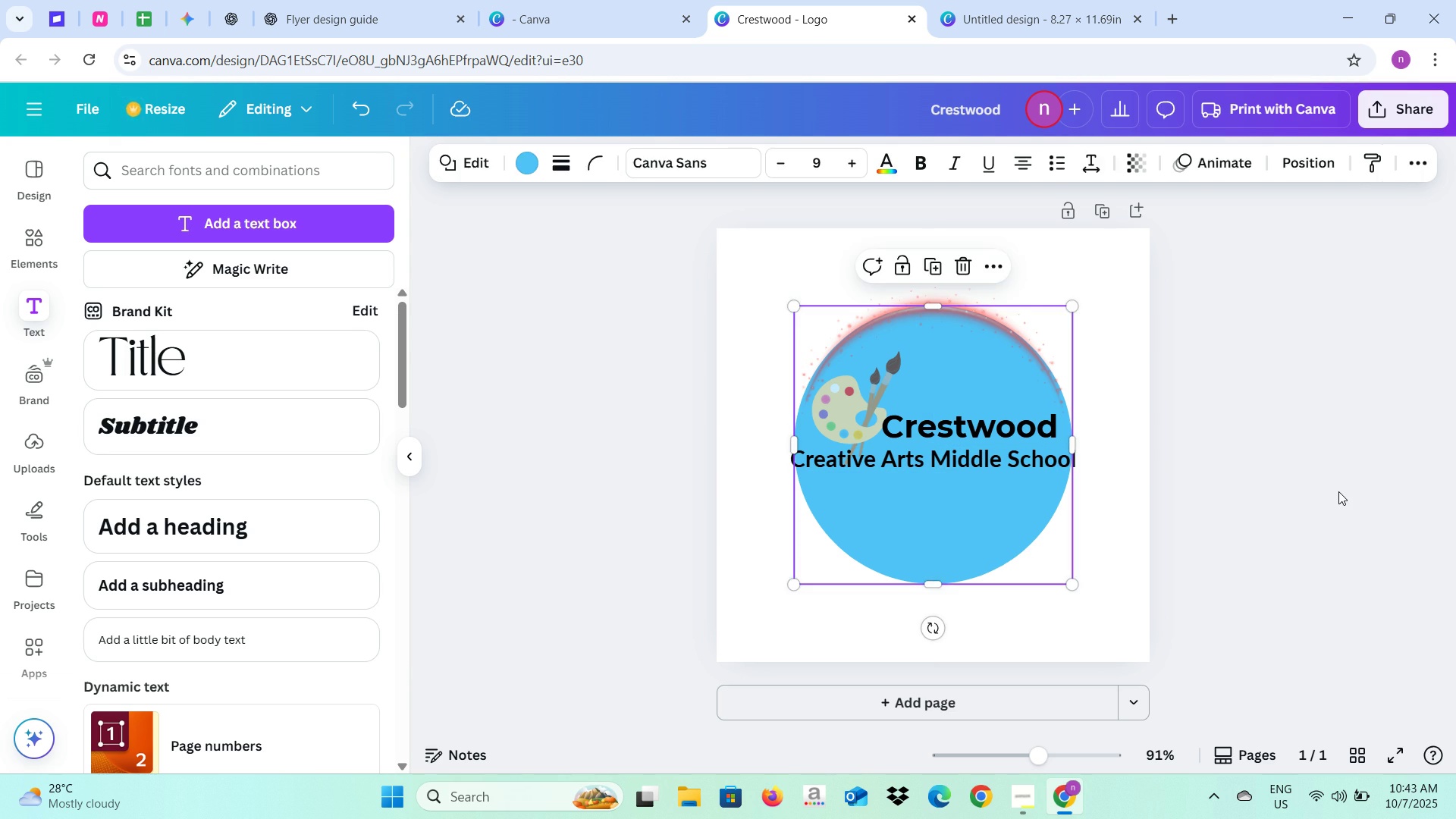 
left_click([1338, 491])
 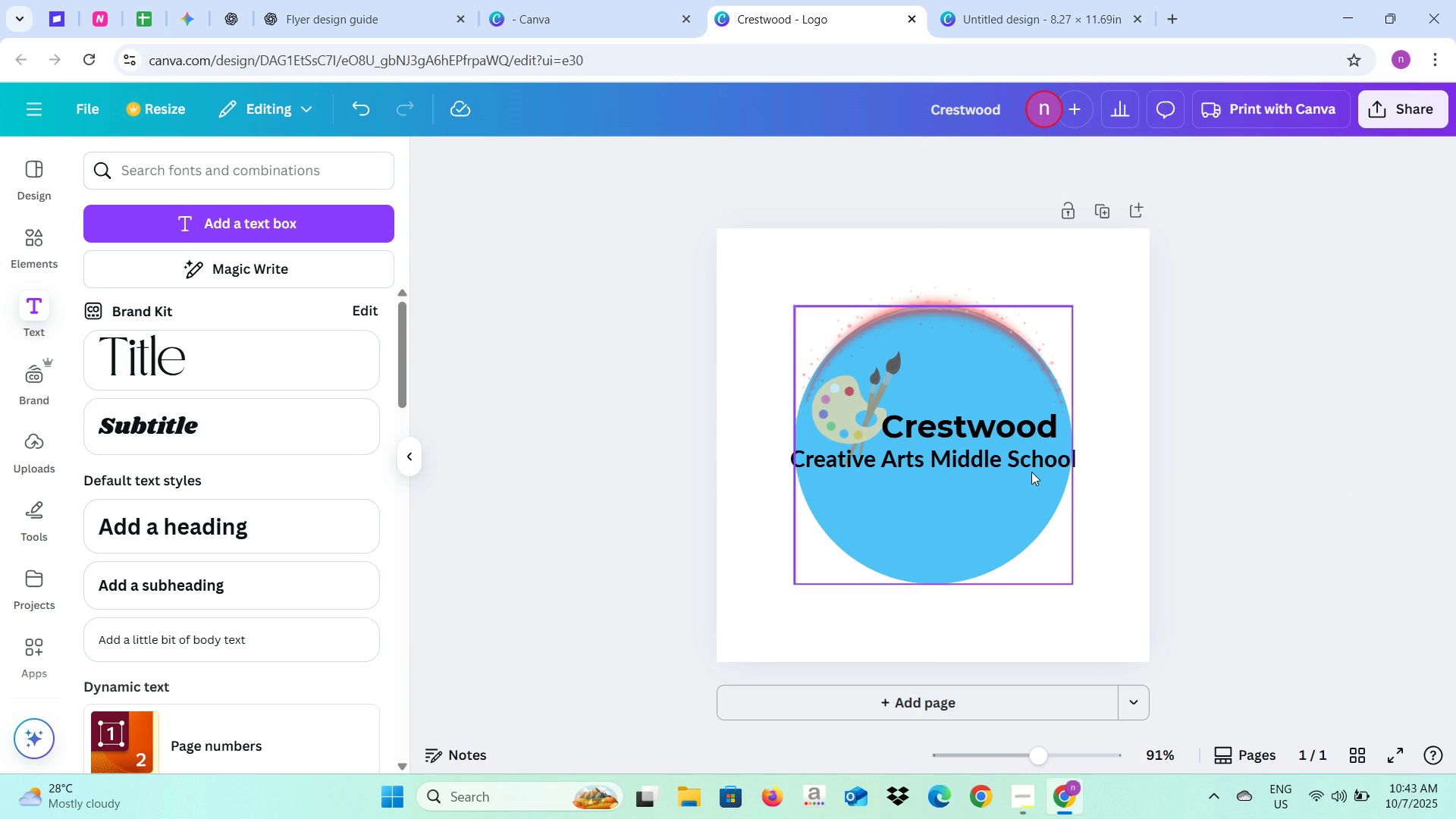 
left_click([1012, 464])
 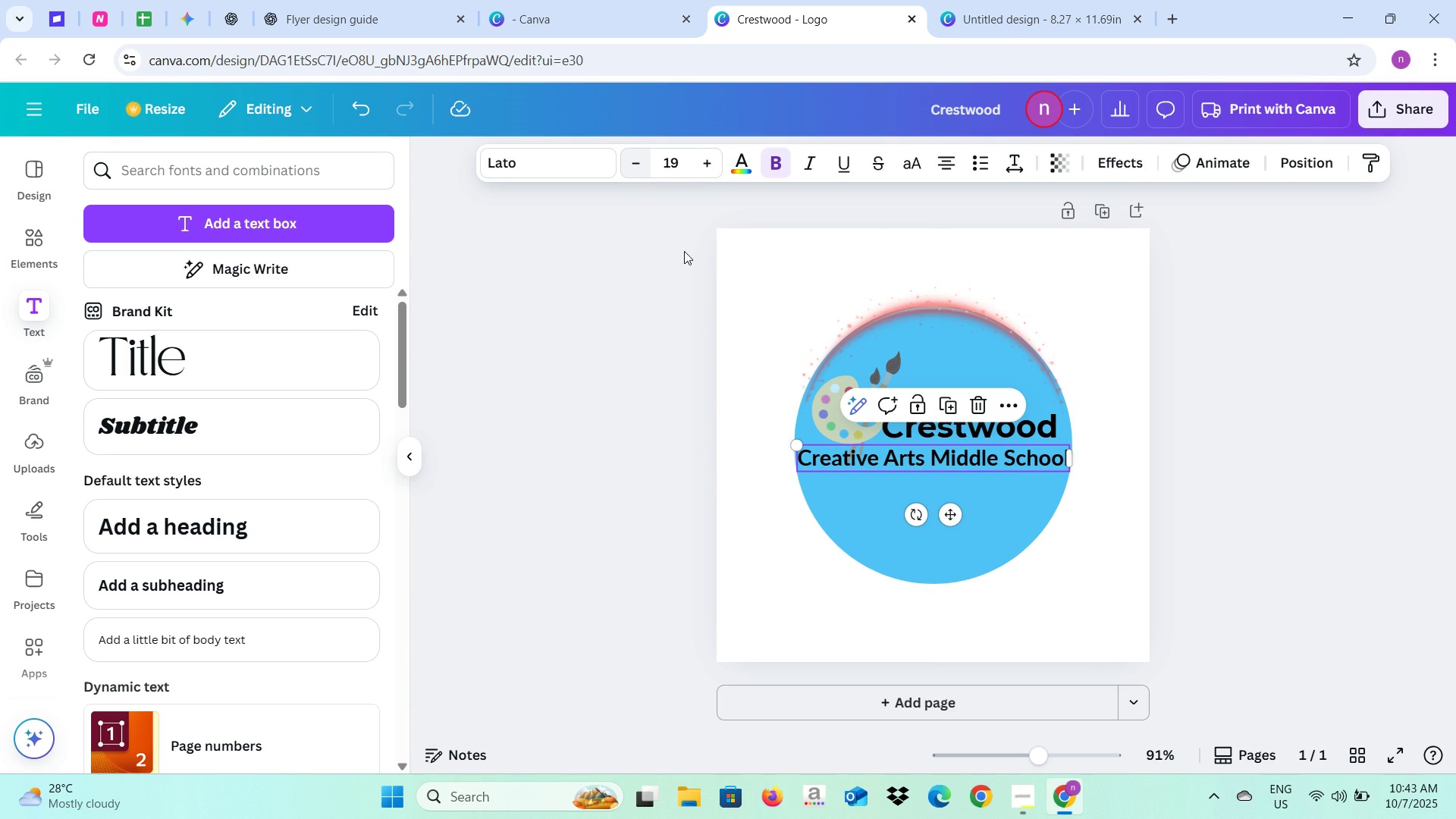 
left_click([1247, 488])
 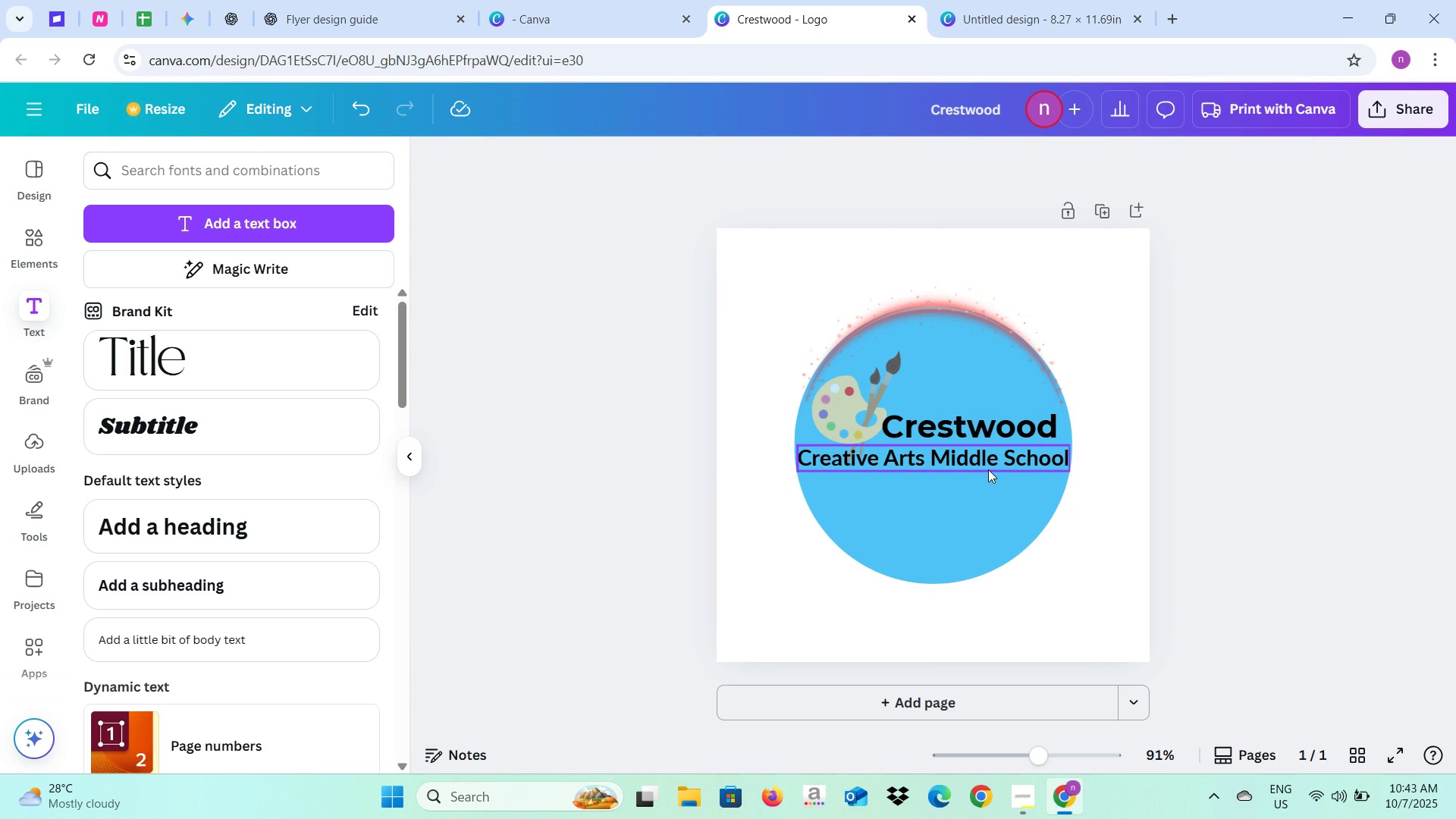 
left_click([987, 324])
 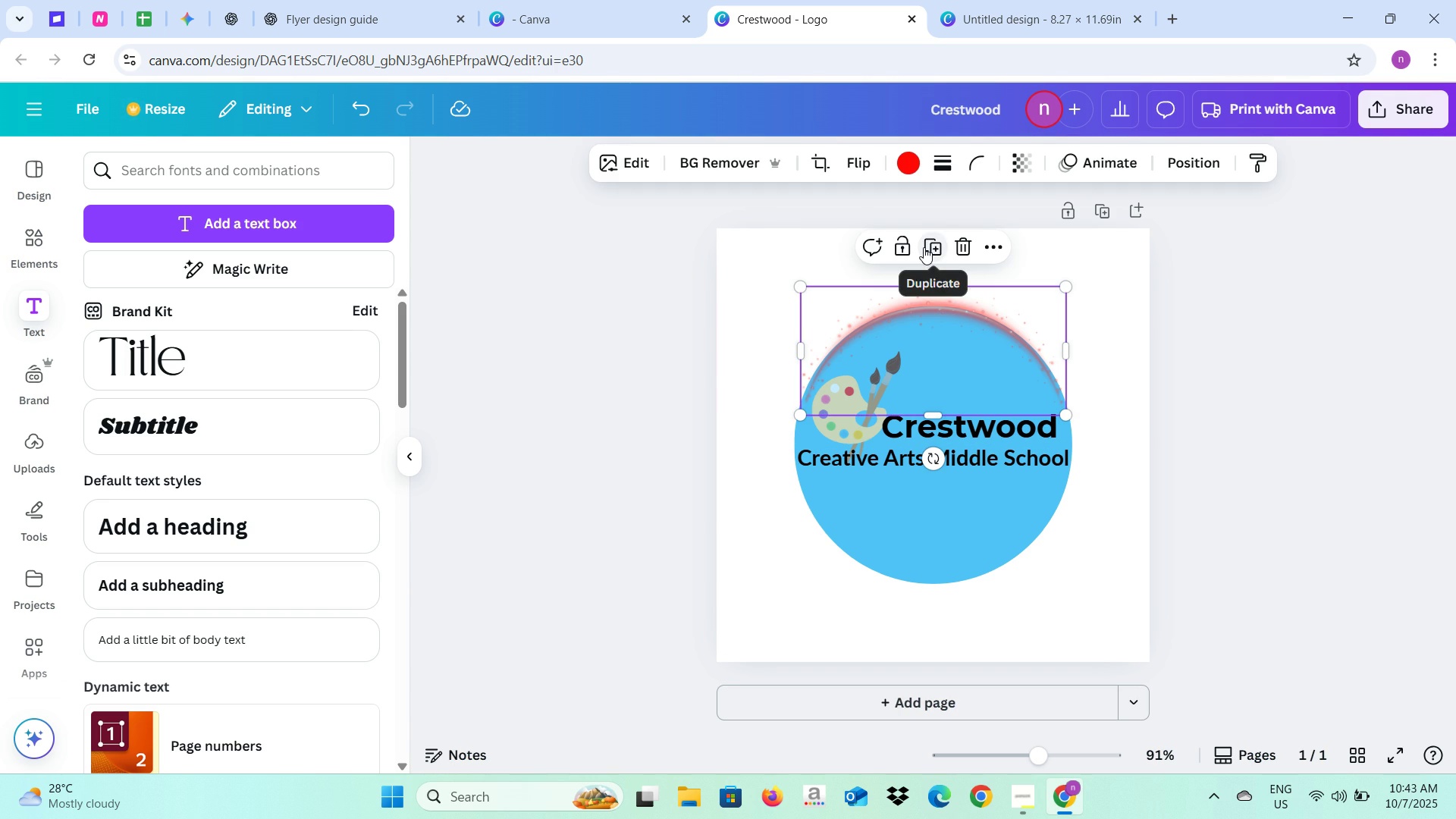 
left_click([924, 247])